 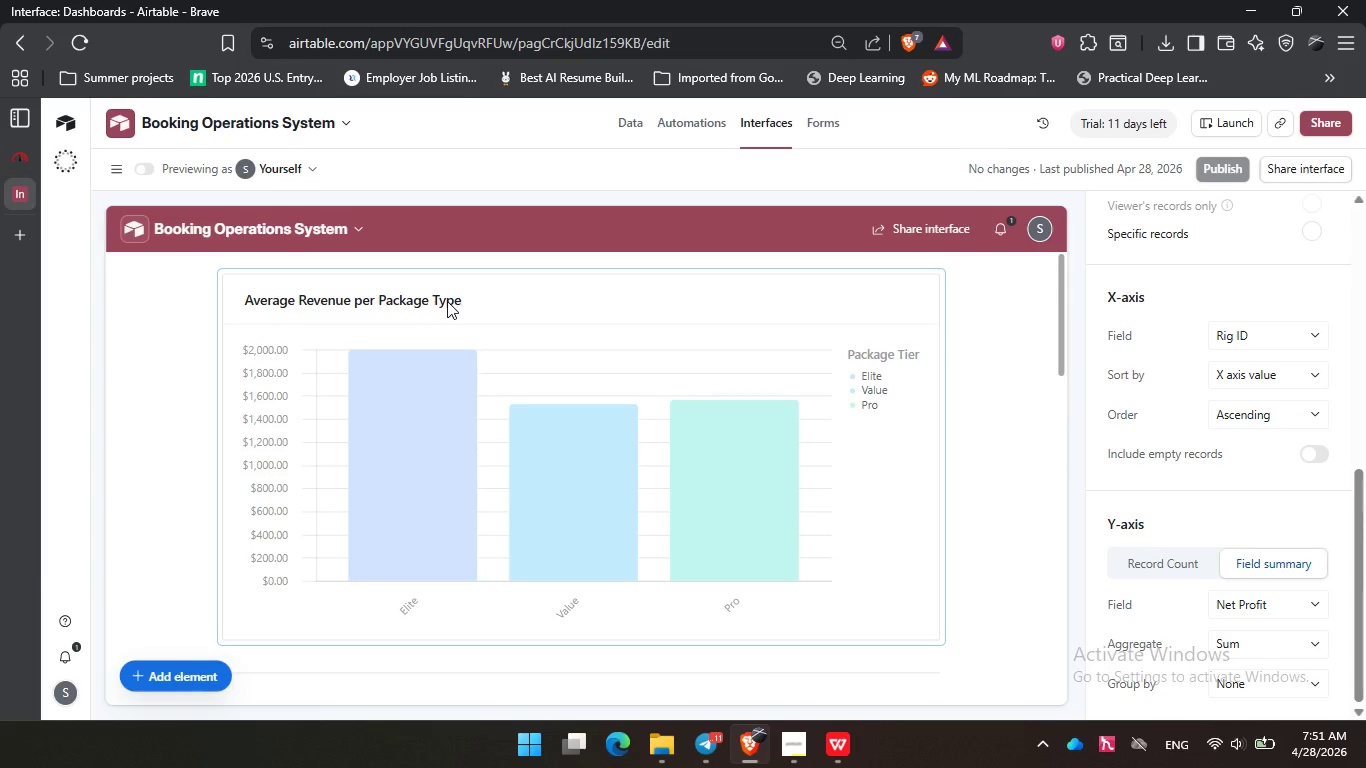 
left_click([530, 325])
 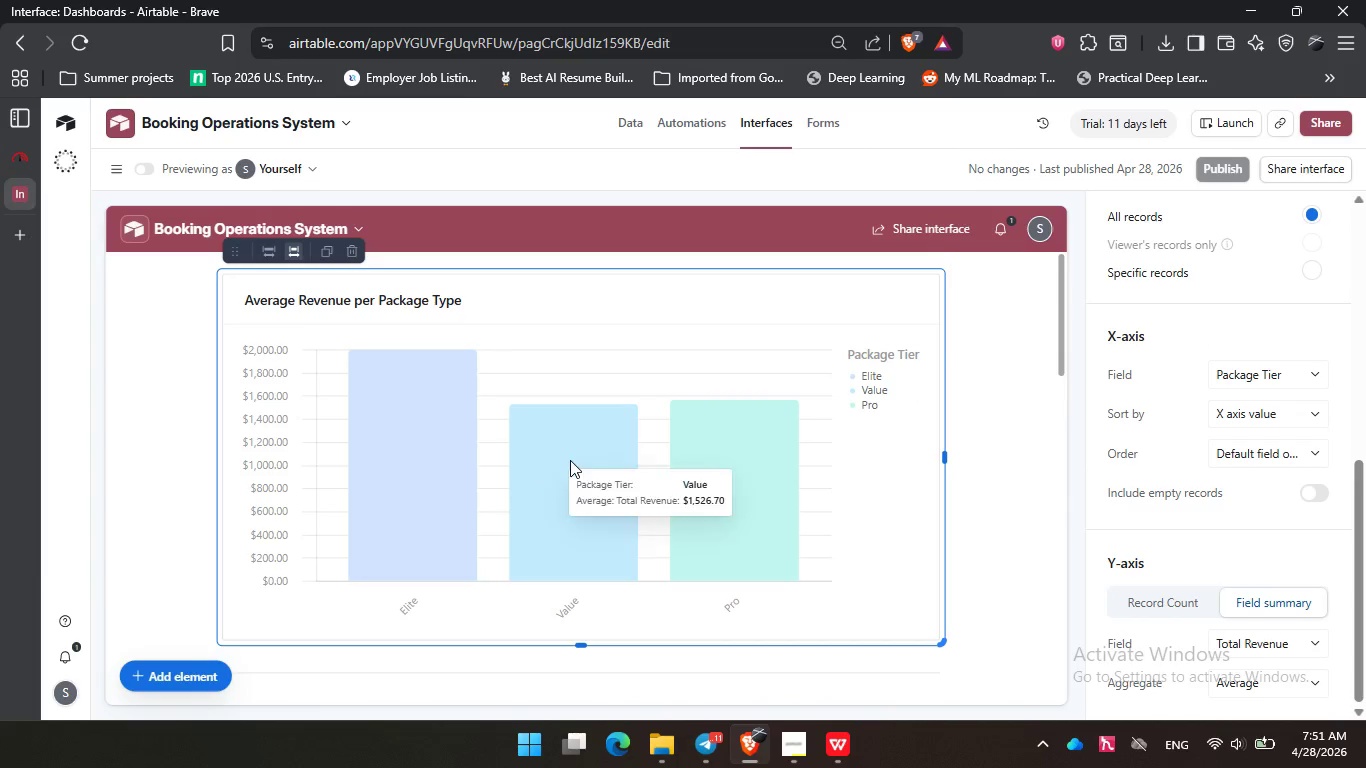 
left_click([574, 460])
 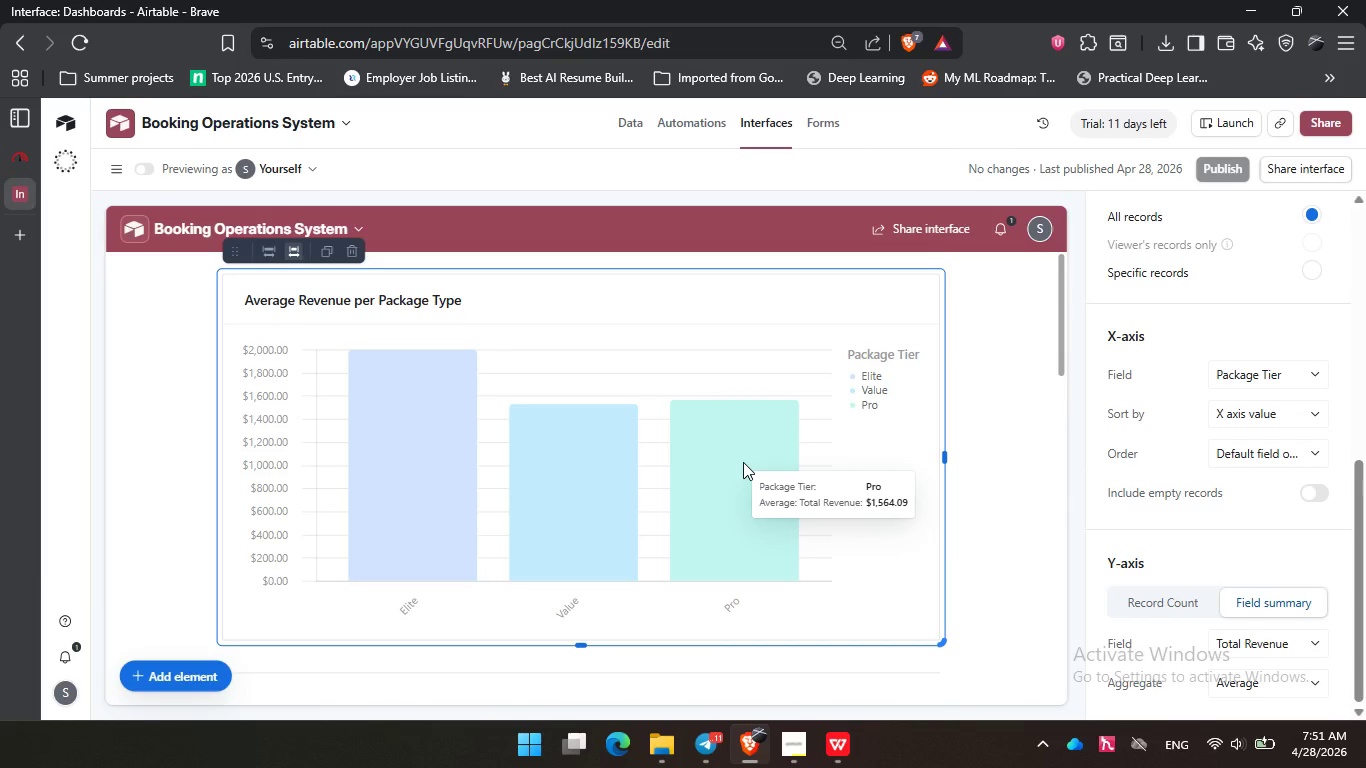 
left_click([743, 462])
 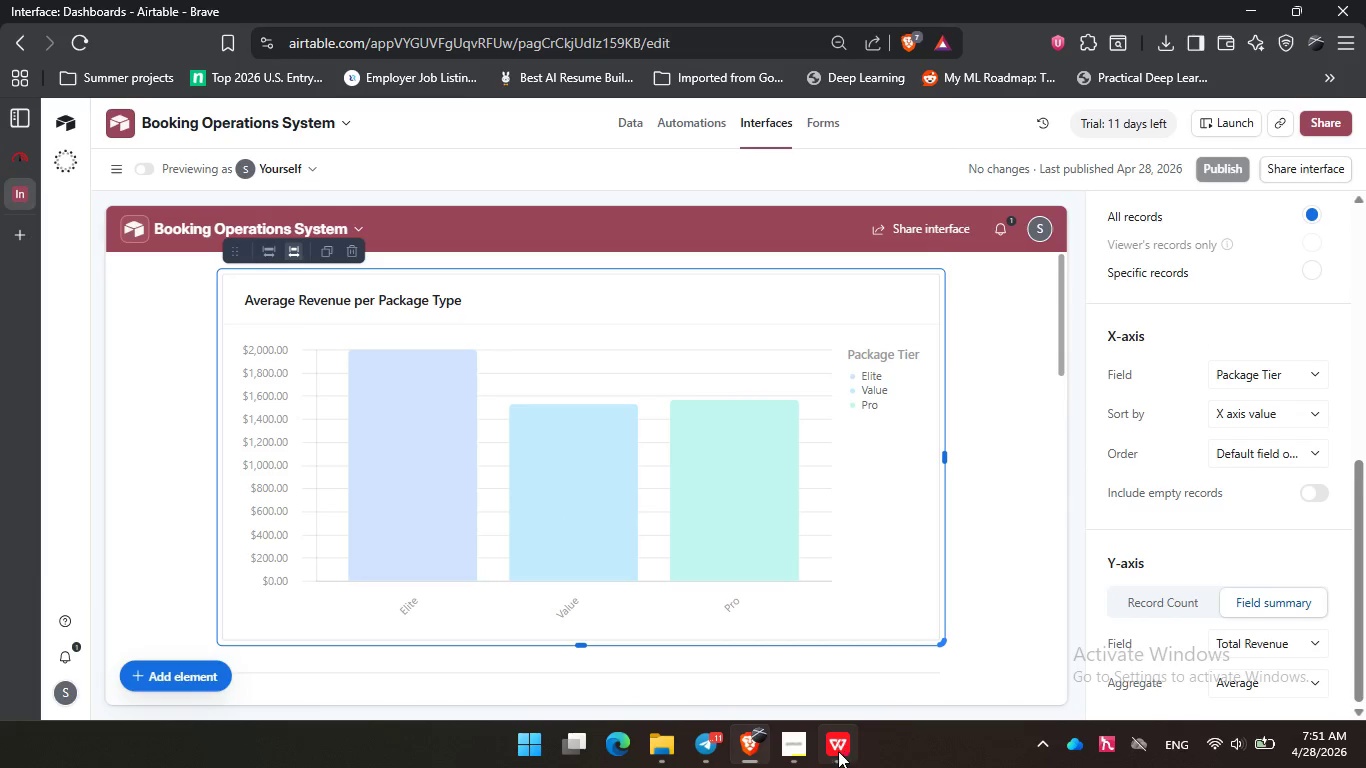 
left_click([792, 752])